 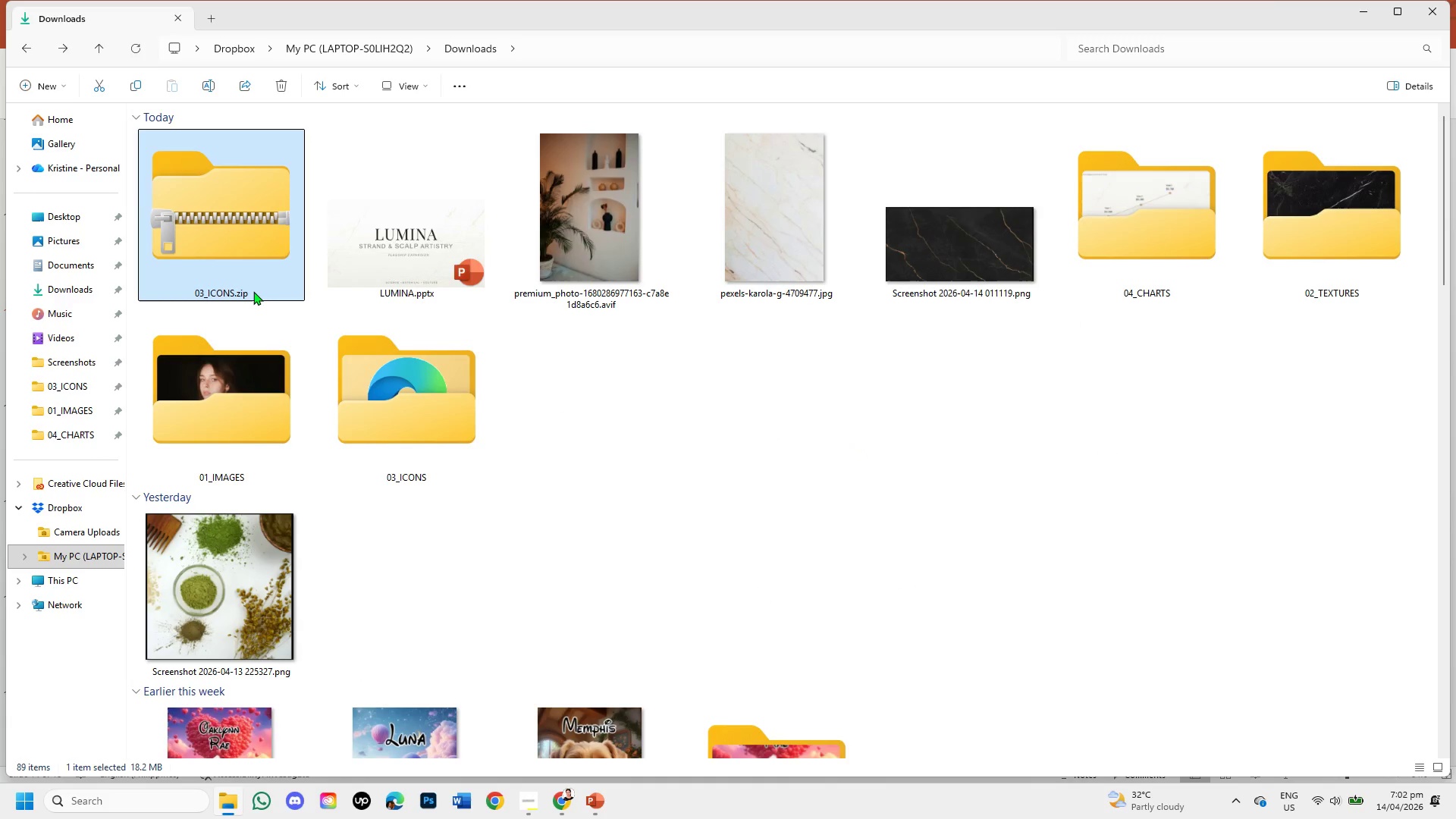 
right_click([253, 291])
 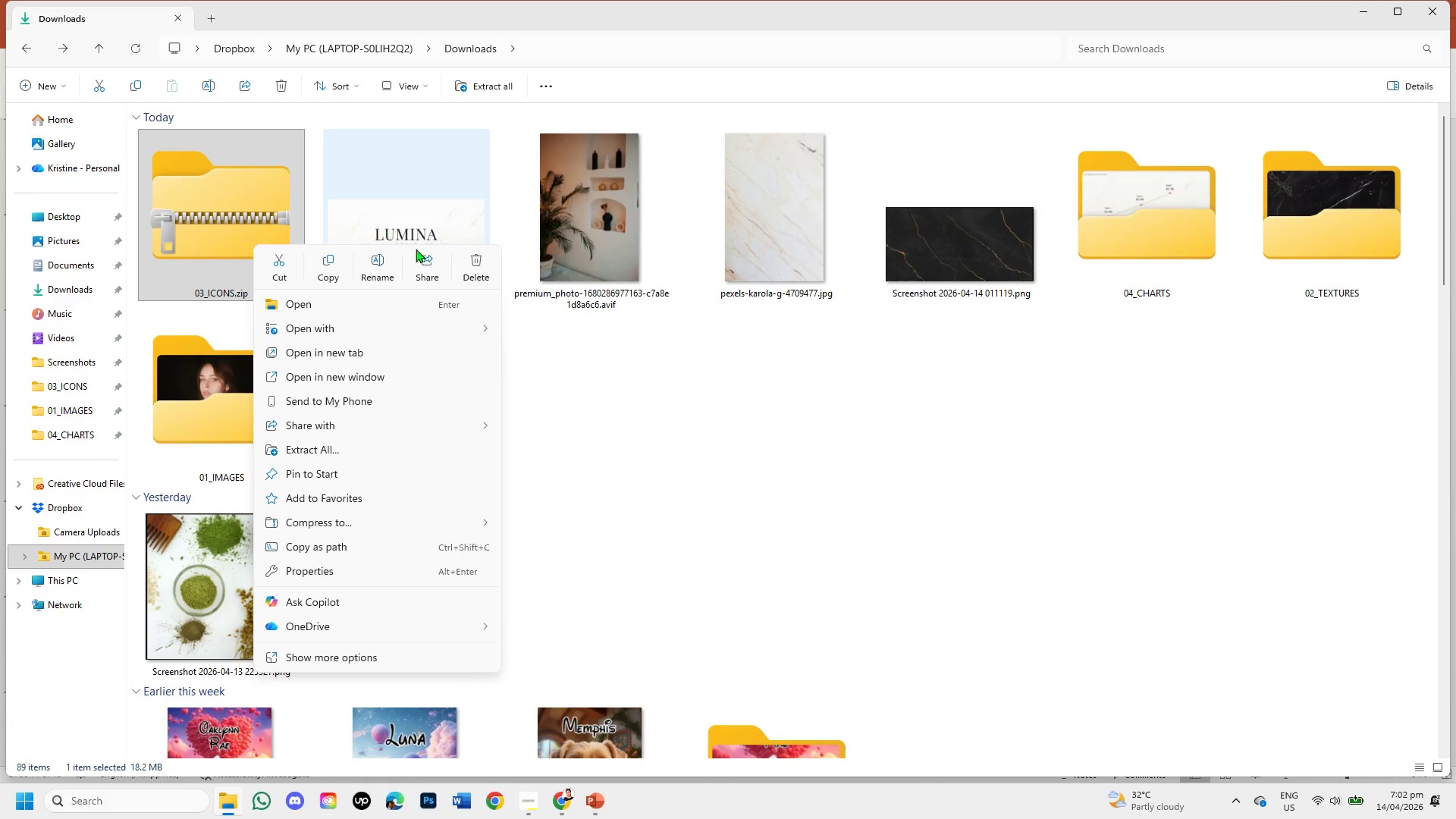 
left_click([368, 269])
 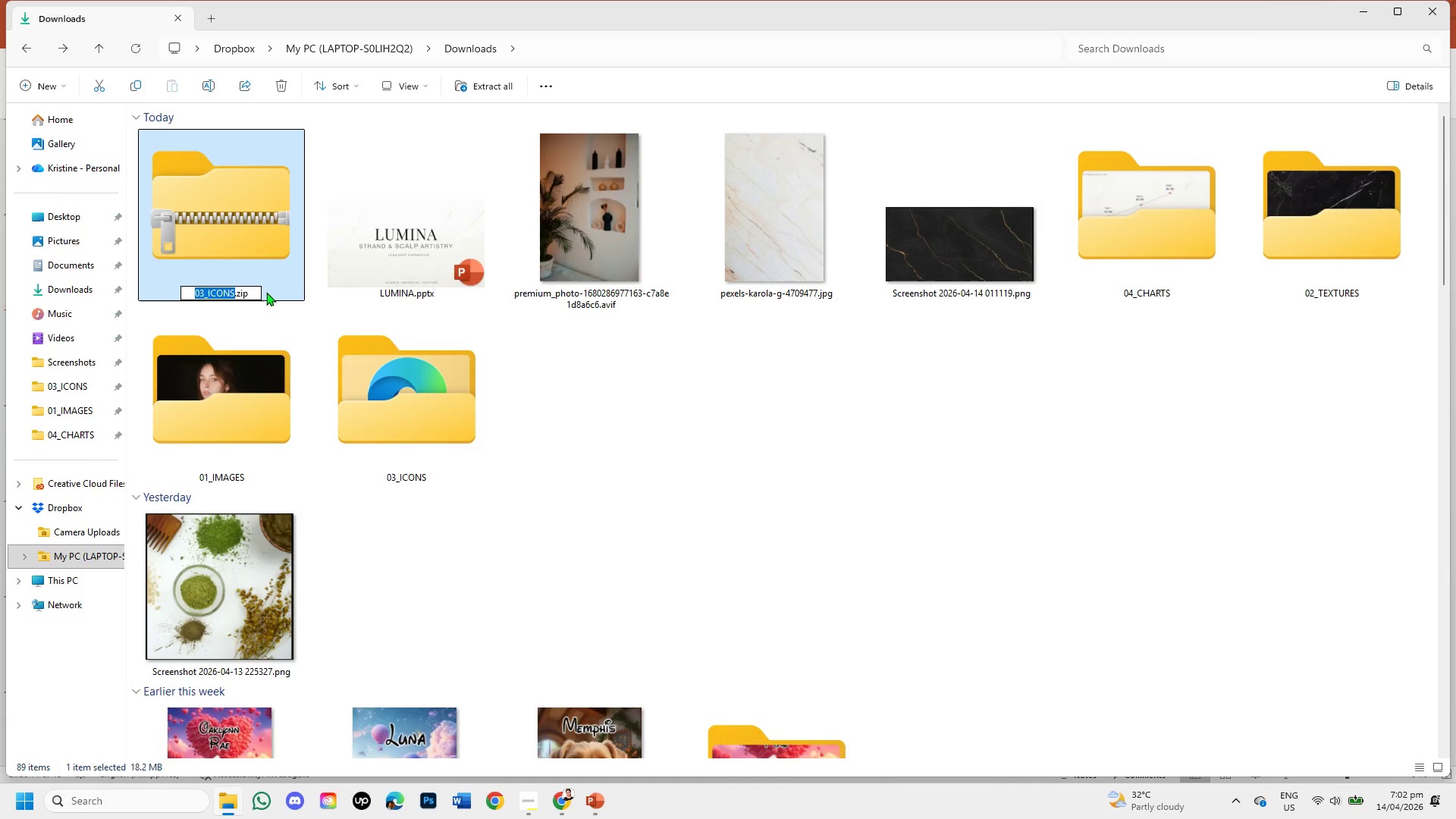 
key(Backspace)
 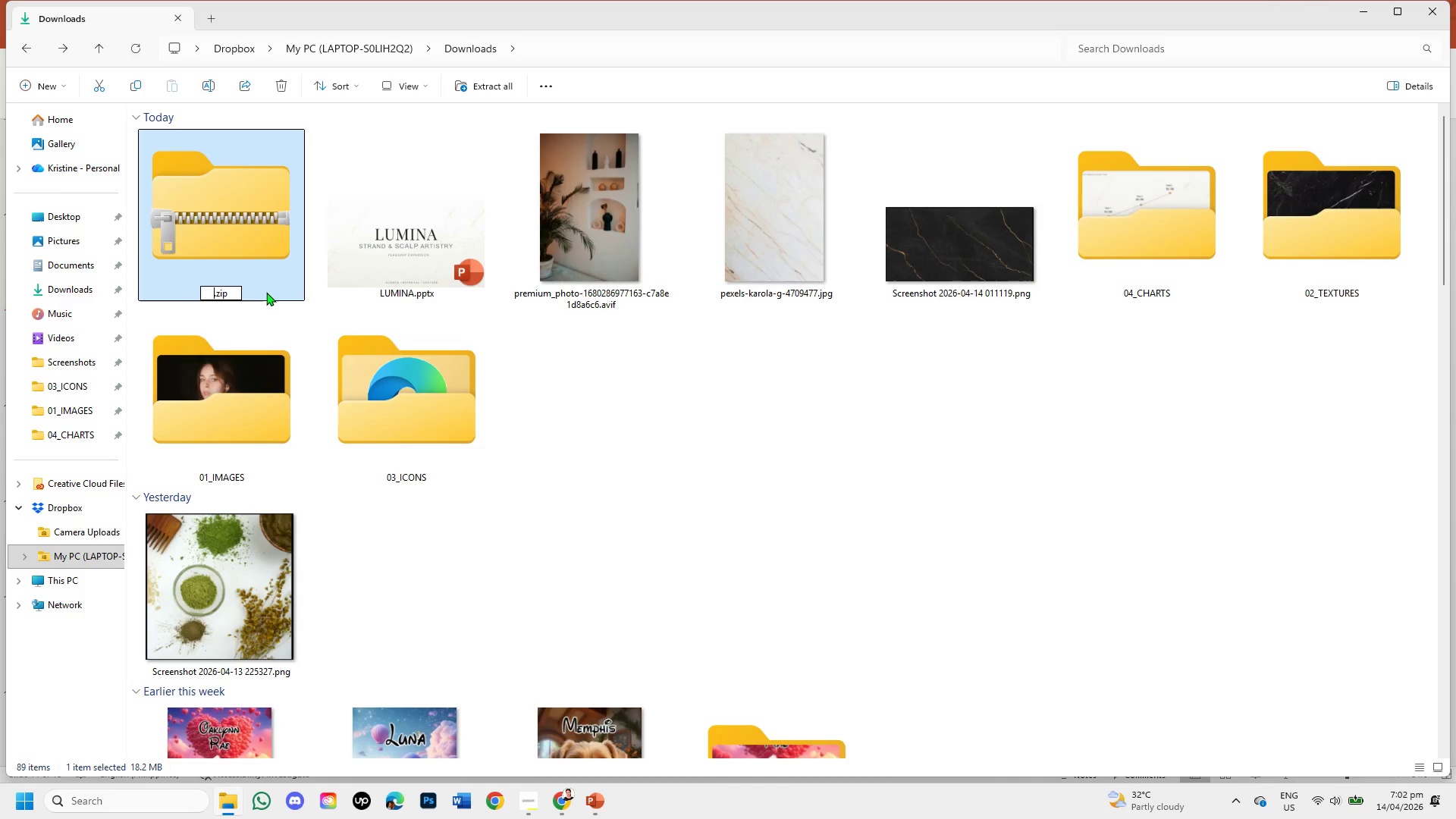 
hold_key(key=ControlLeft, duration=0.91)
 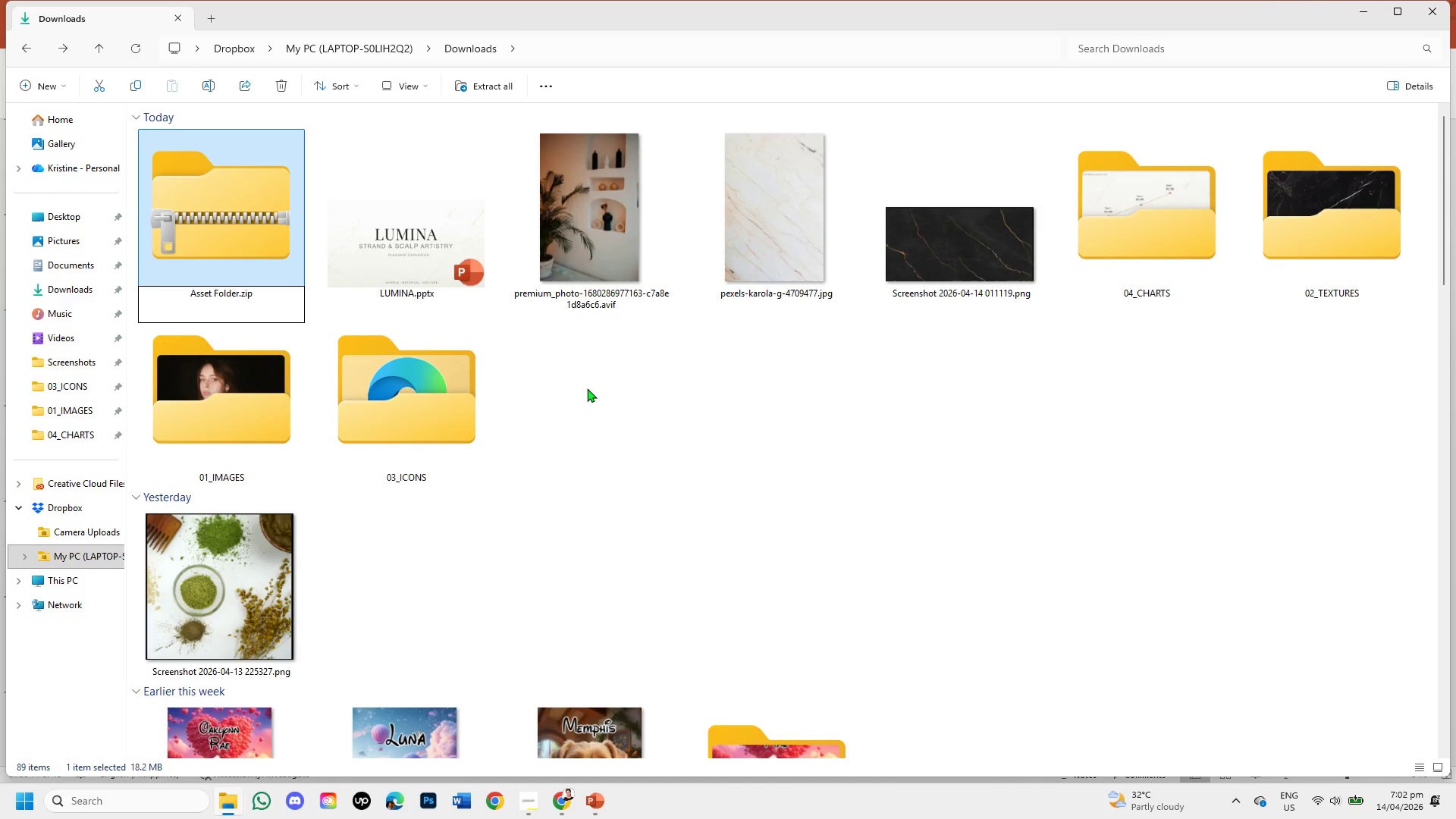 